 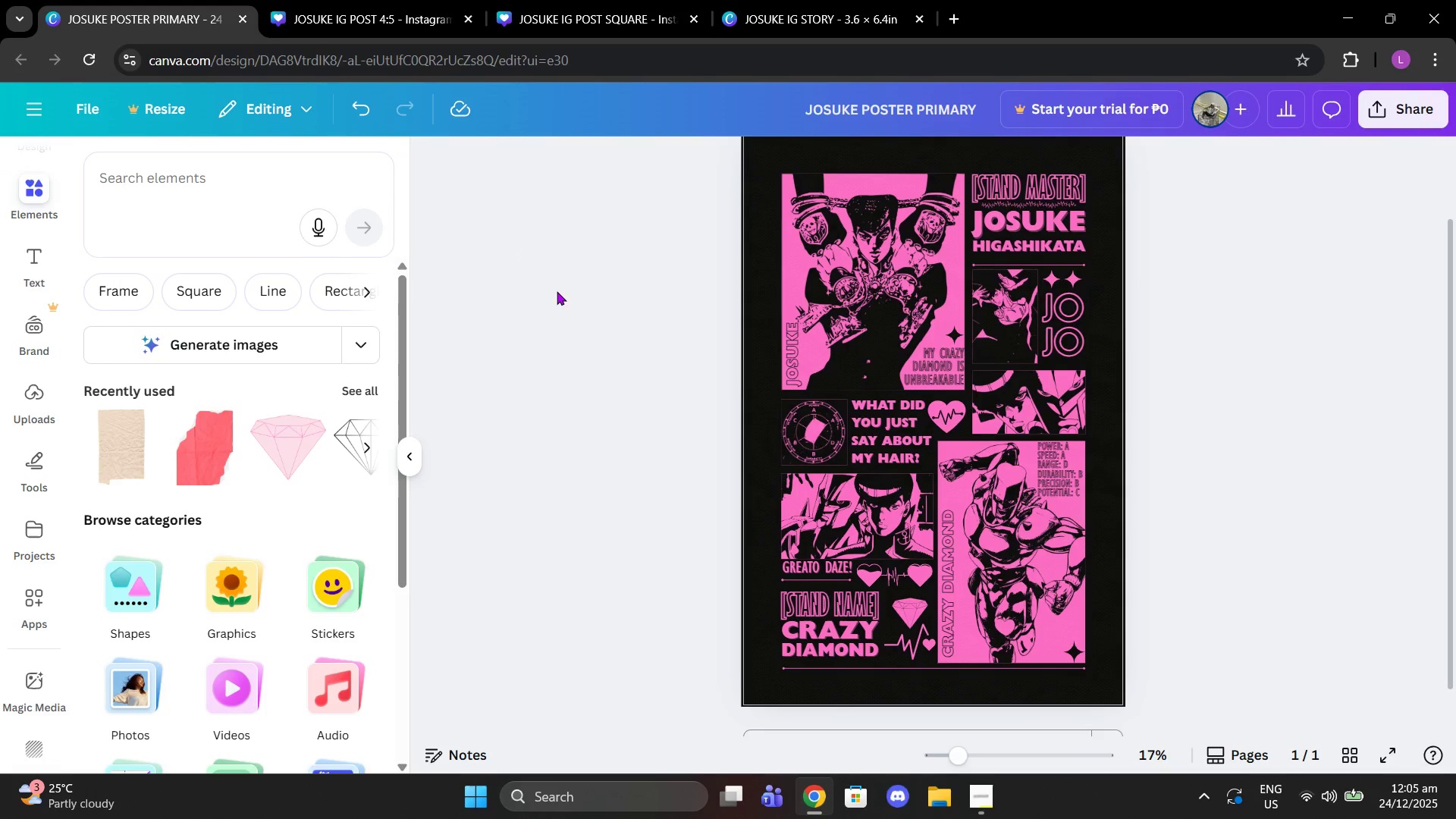 
scroll: coordinate [557, 291], scroll_direction: up, amount: 1.0
 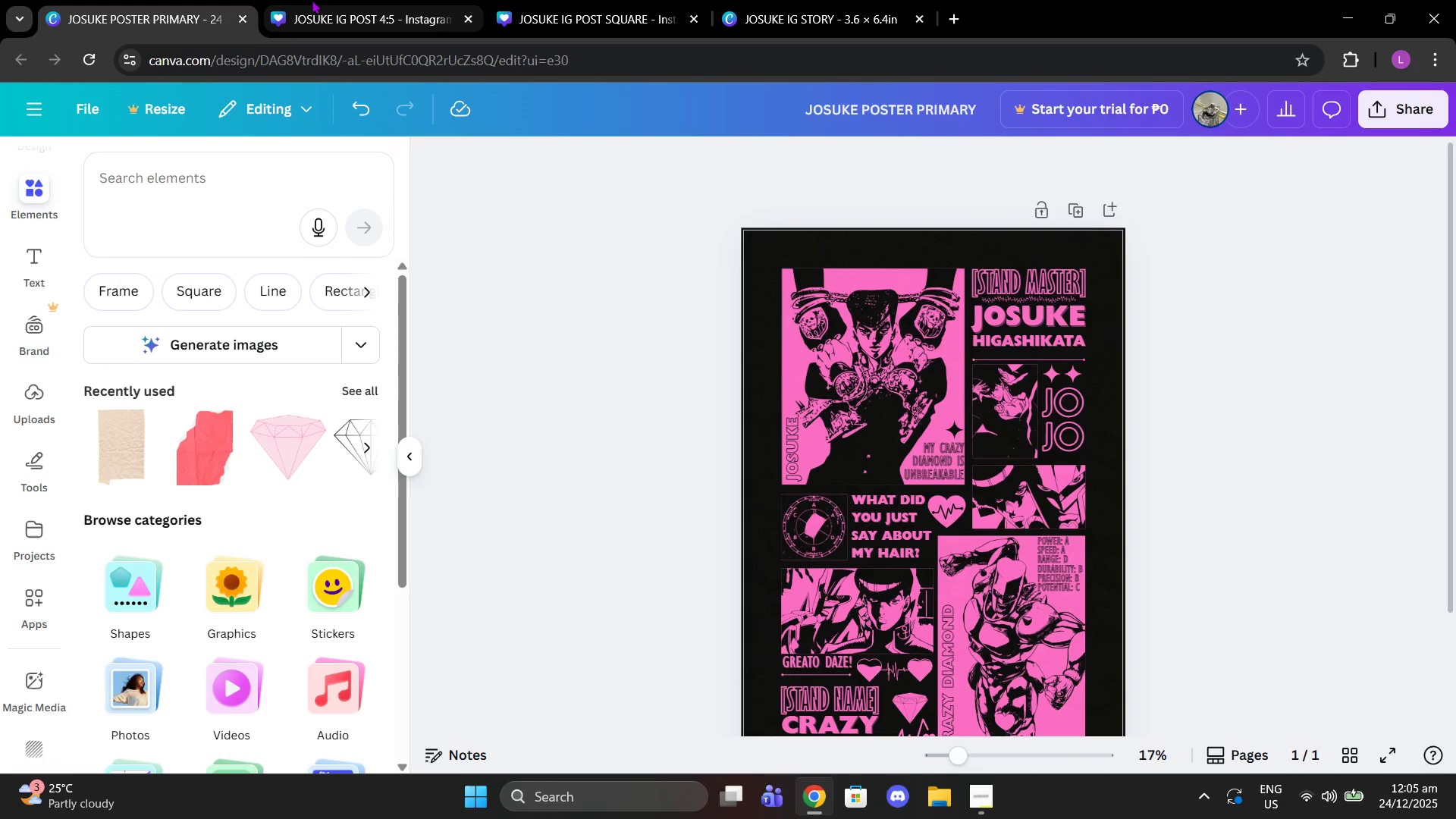 
left_click([356, 9])
 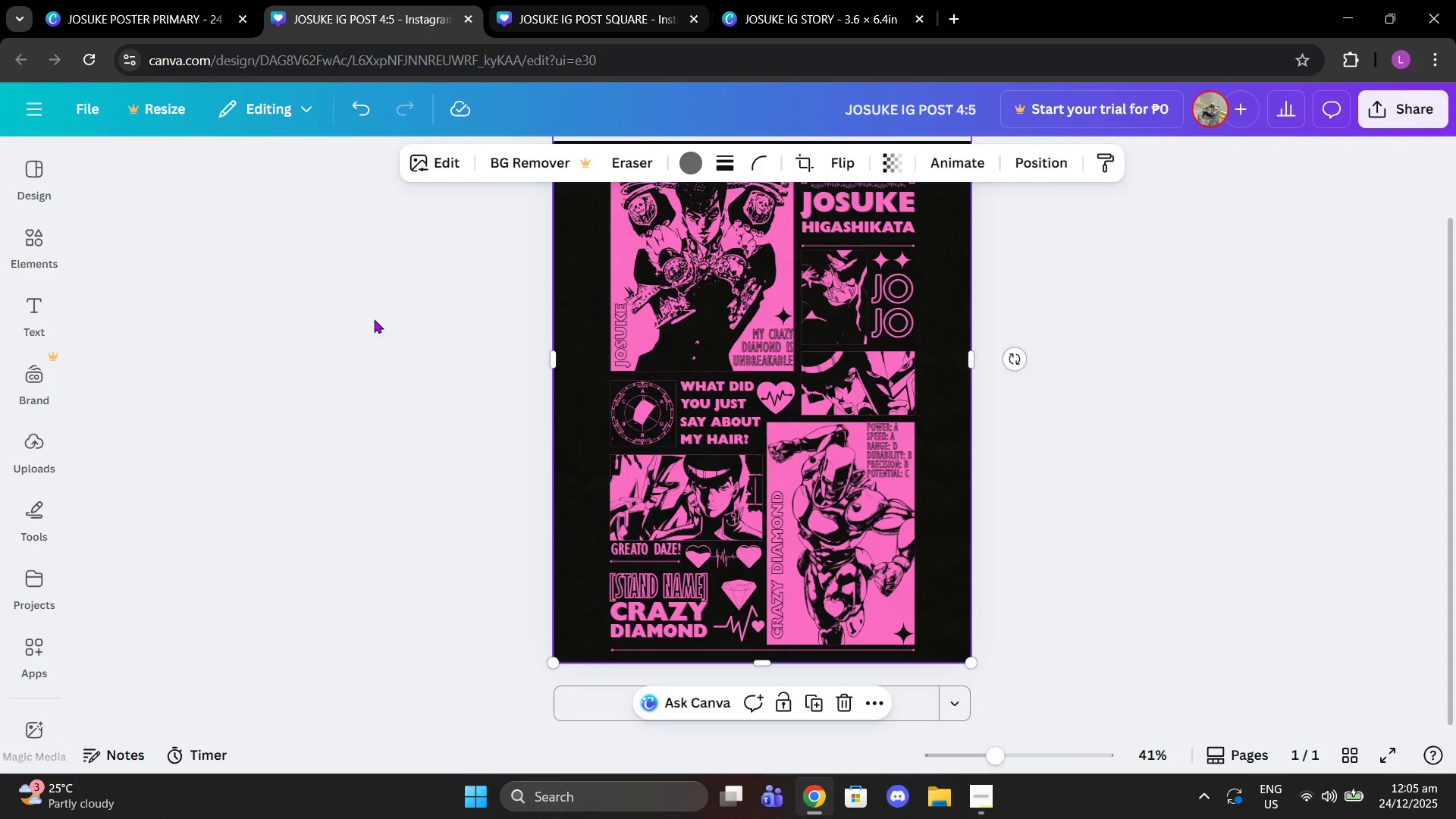 
left_click([369, 341])
 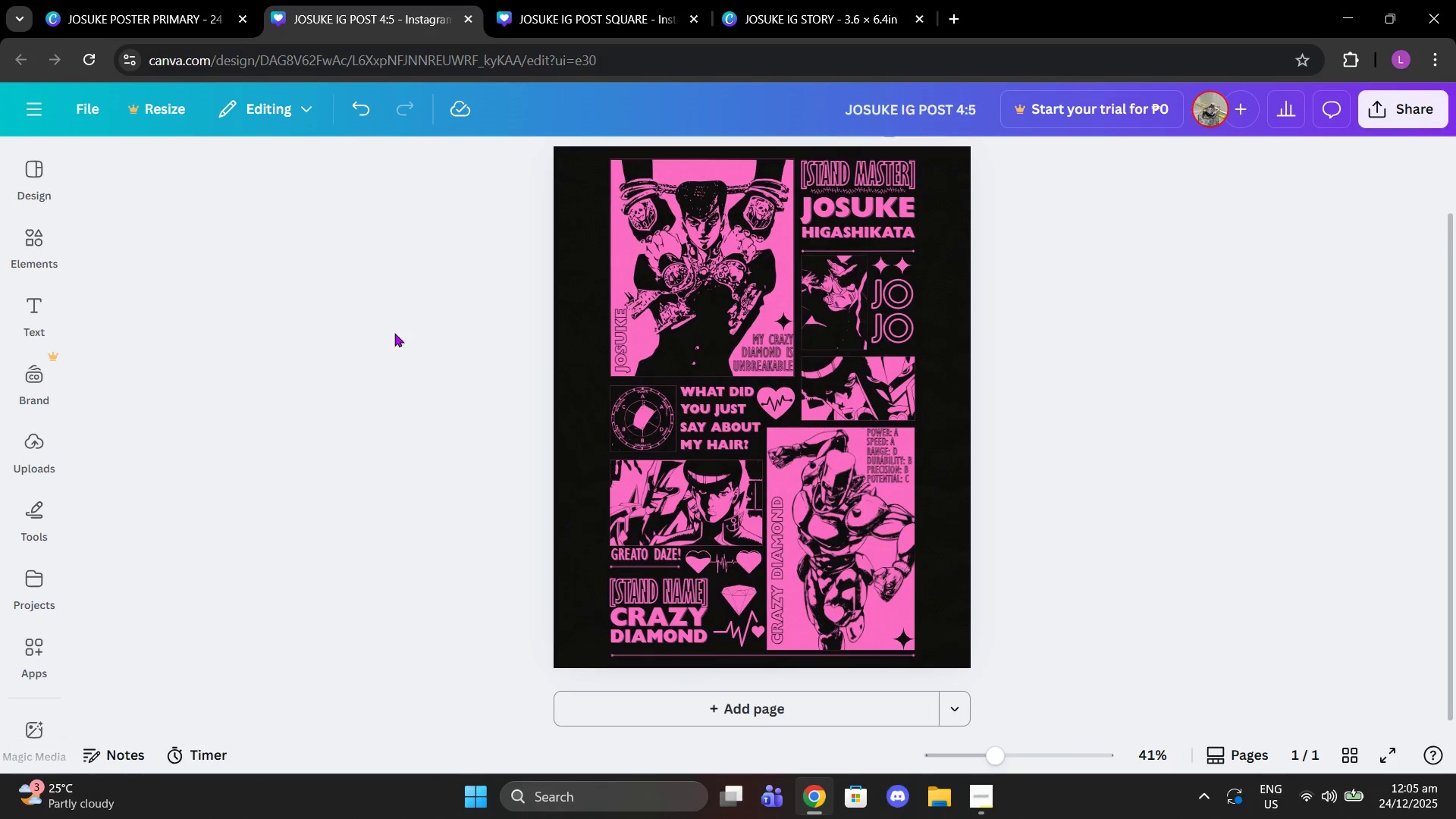 
scroll: coordinate [394, 333], scroll_direction: up, amount: 1.0
 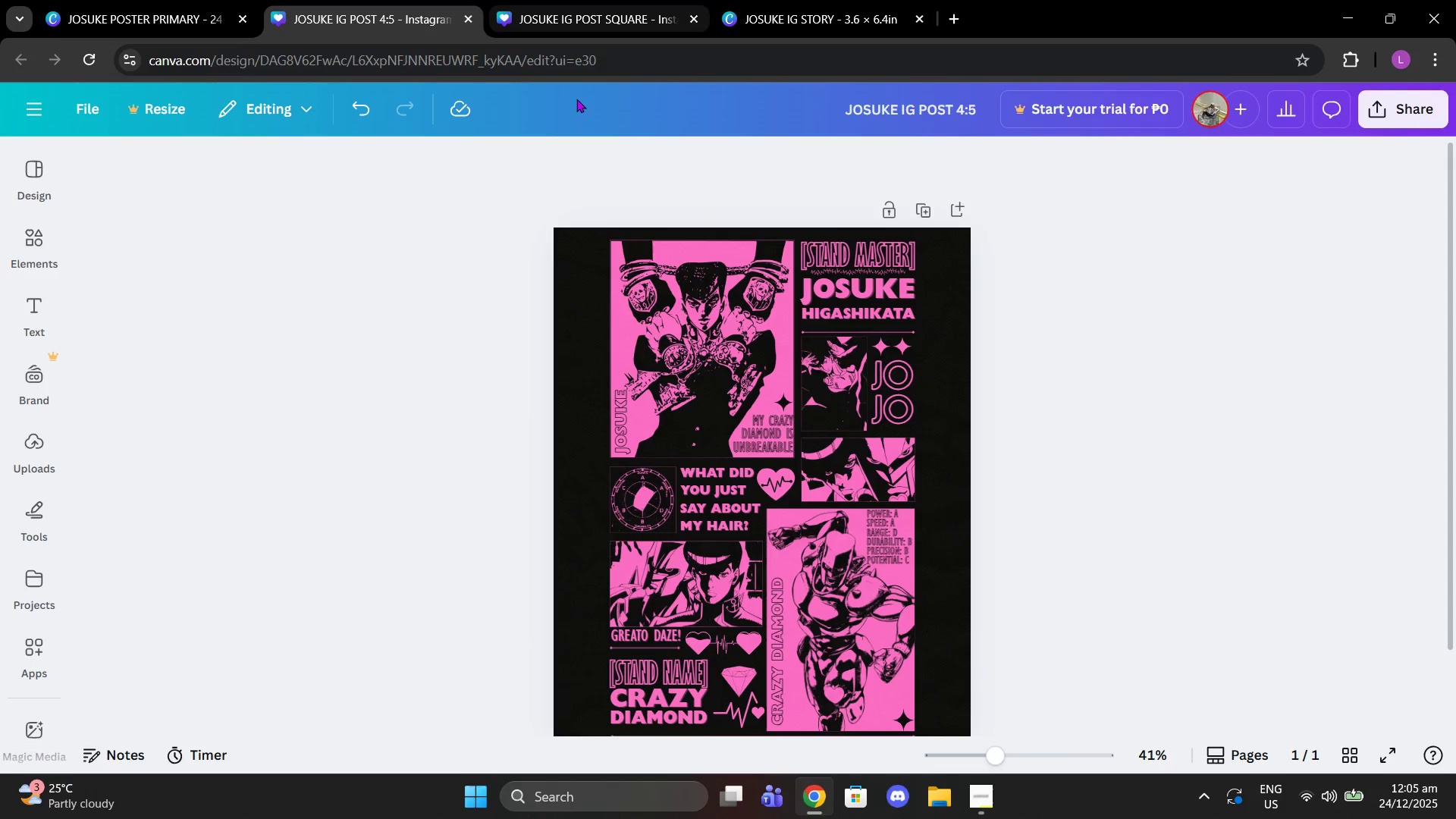 
scroll: coordinate [628, 334], scroll_direction: down, amount: 1.0
 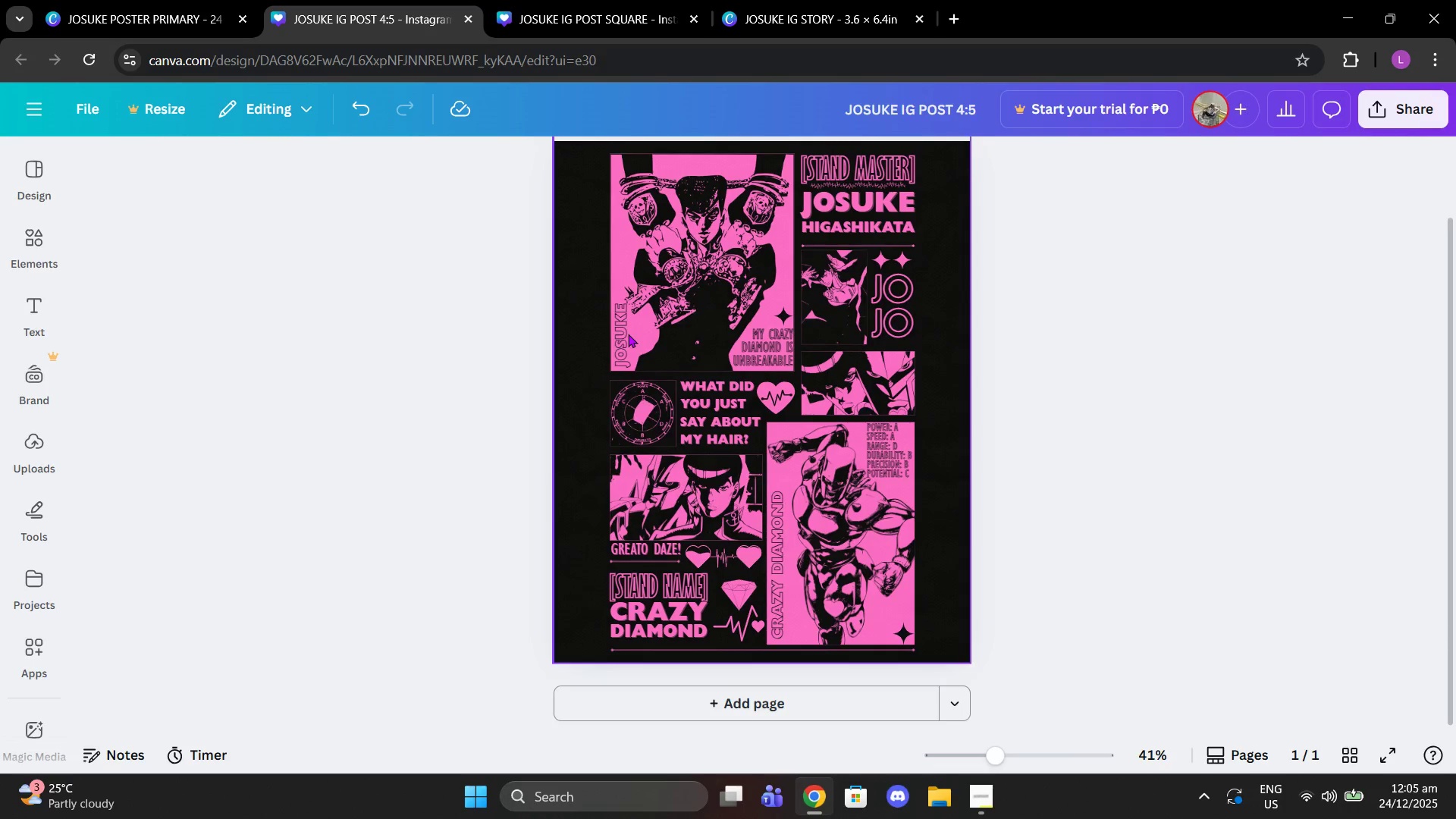 
scroll: coordinate [628, 334], scroll_direction: up, amount: 1.0
 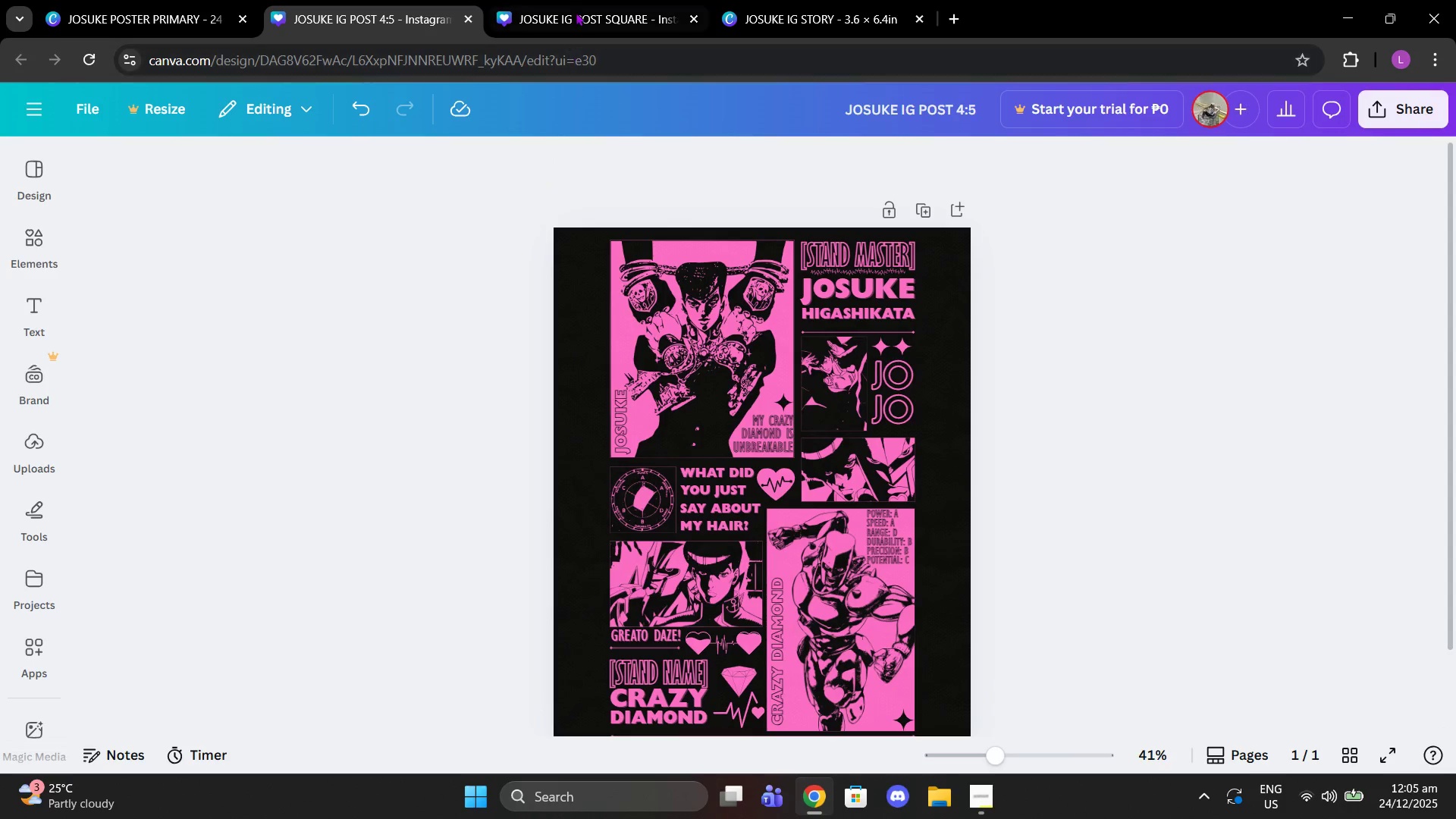 
left_click([576, 9])
 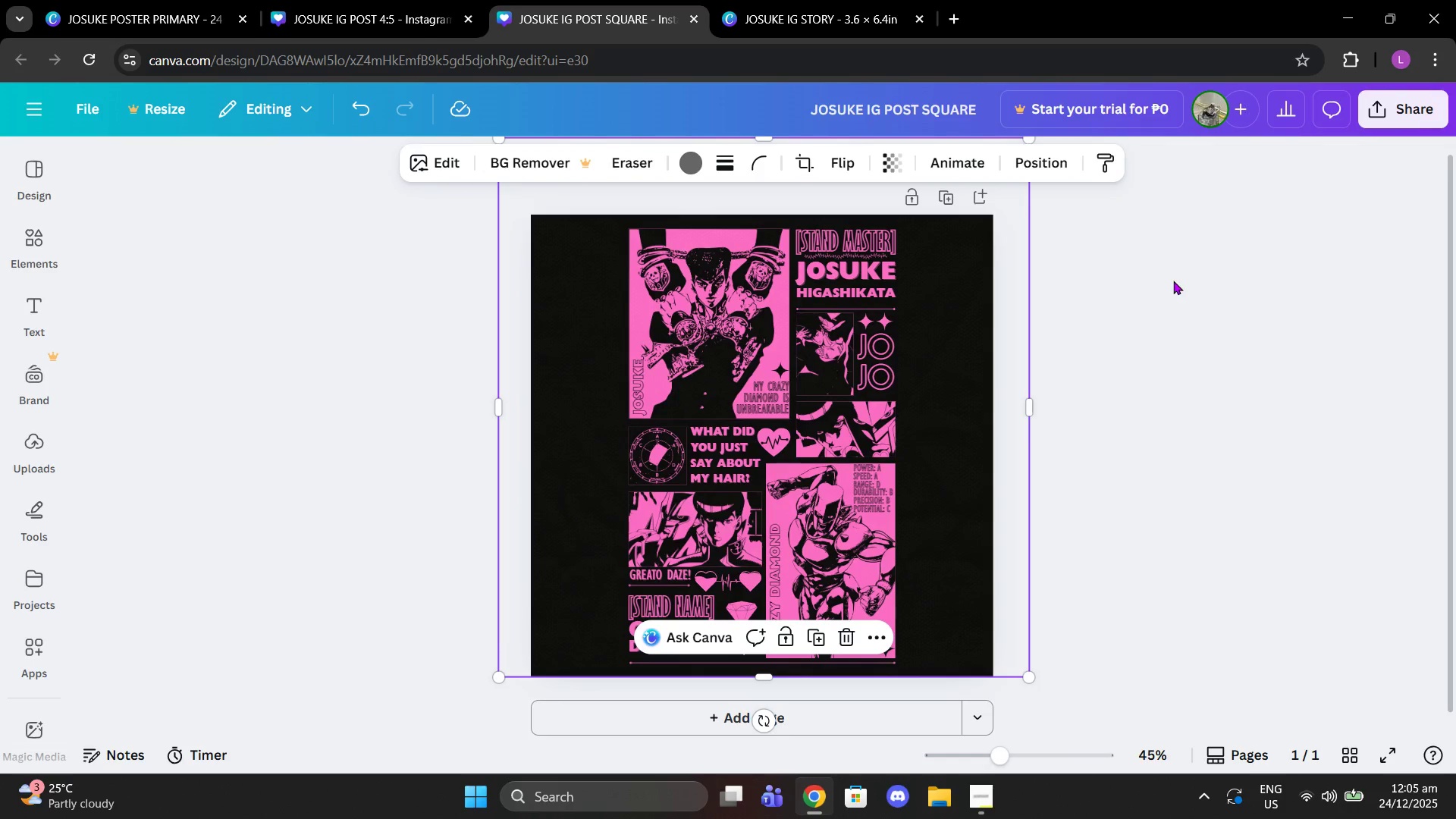 
left_click([1173, 281])
 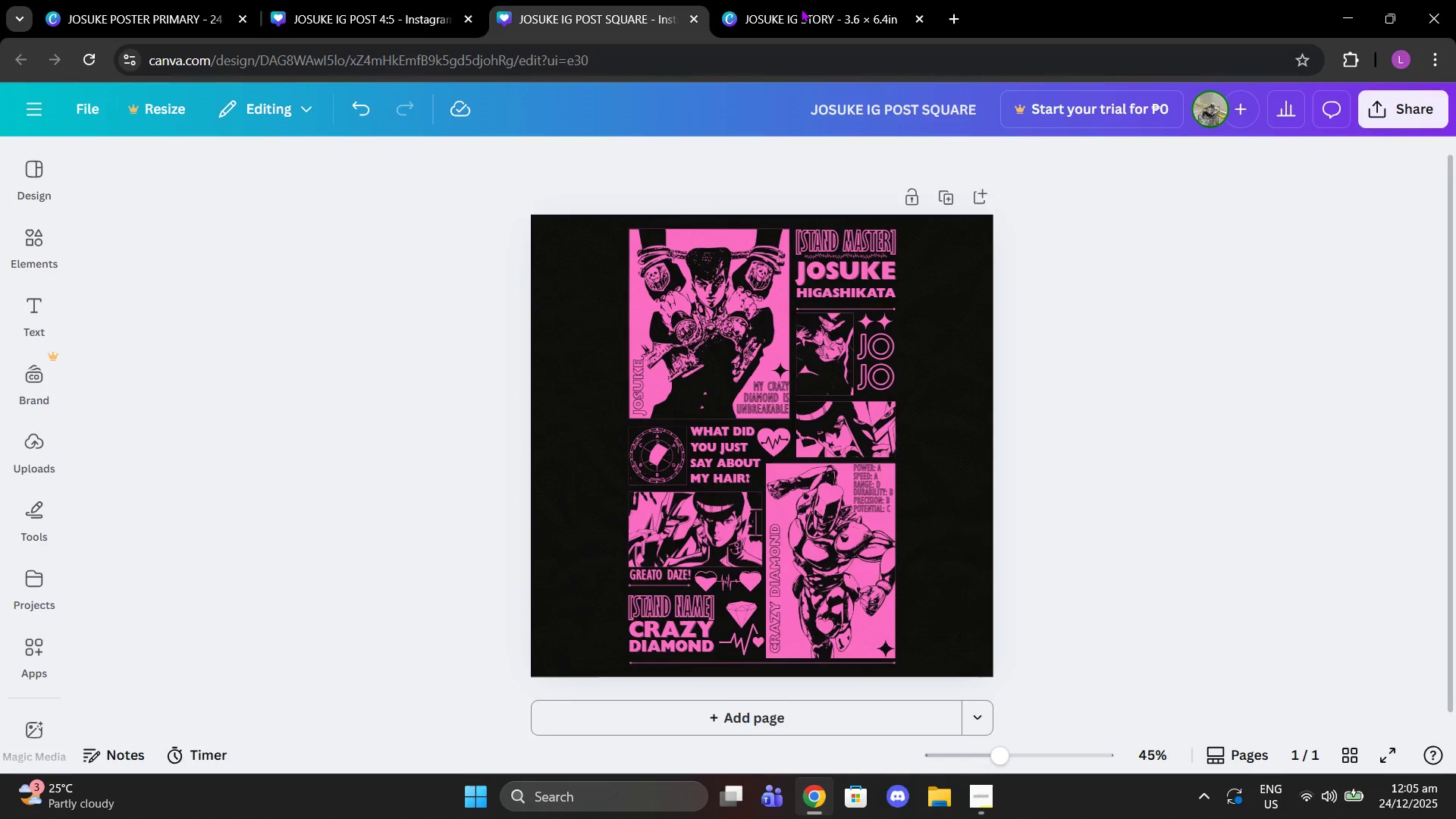 